 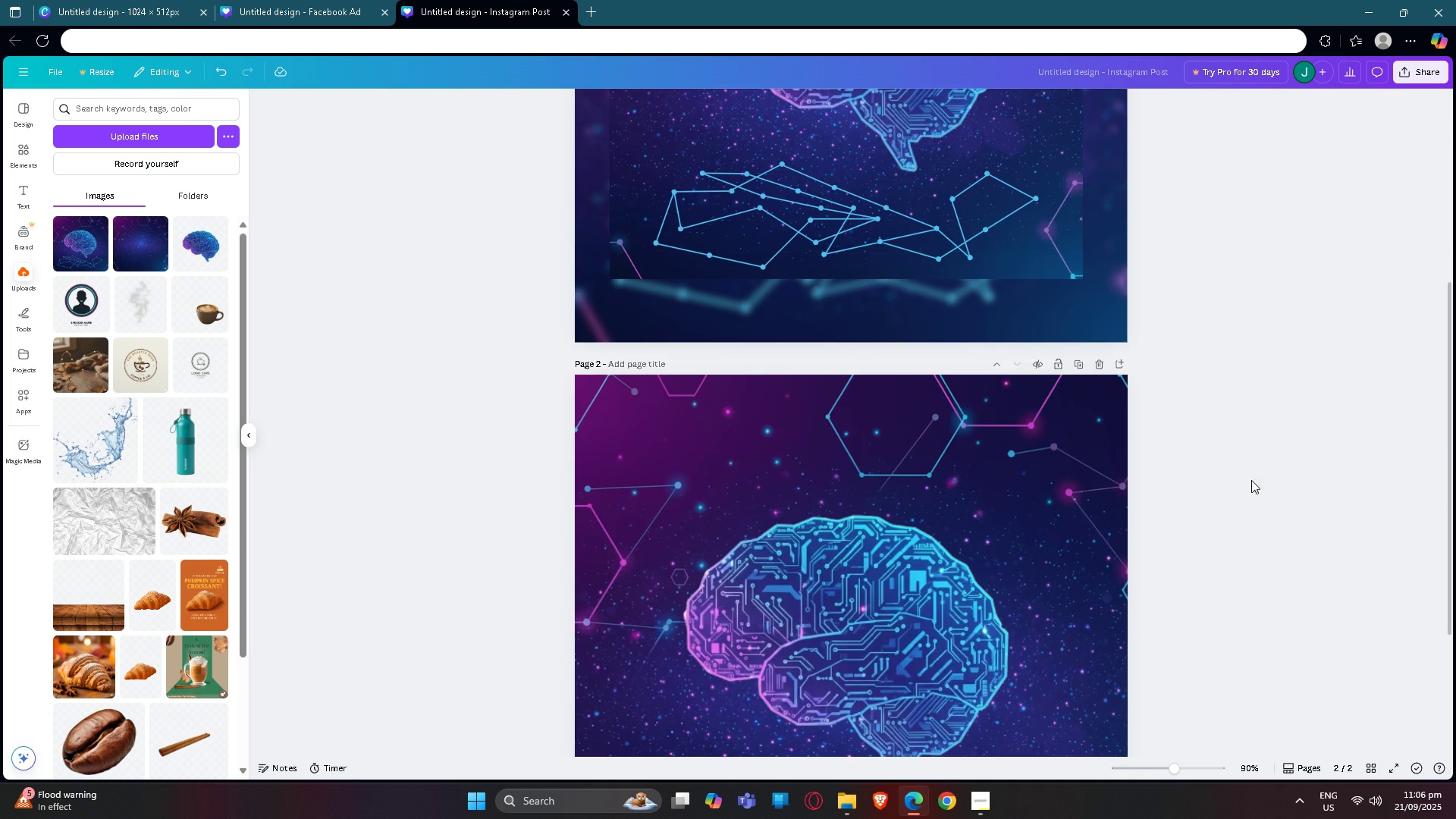 
scroll: coordinate [1232, 445], scroll_direction: up, amount: 11.0
 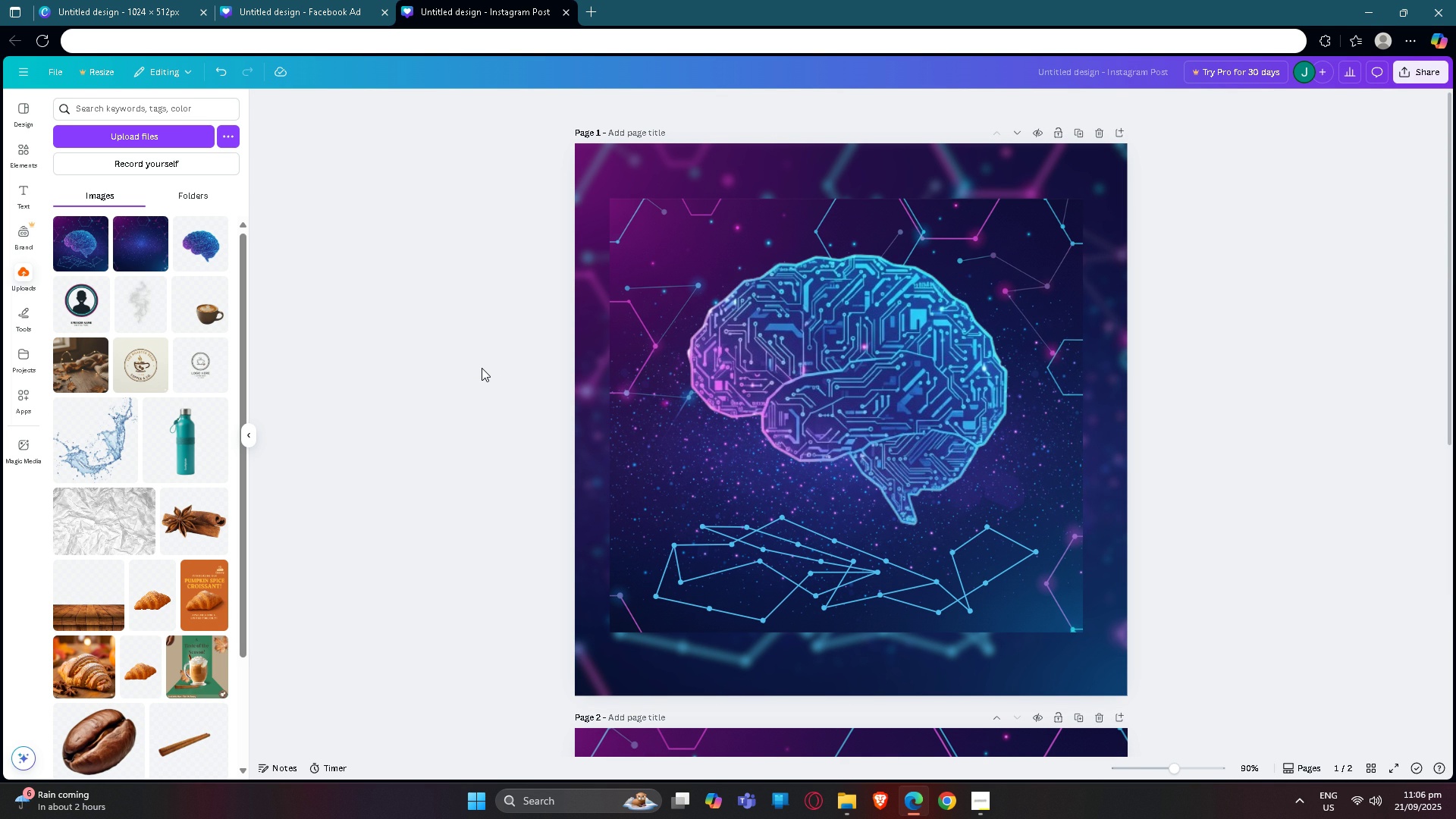 
wait(15.93)
 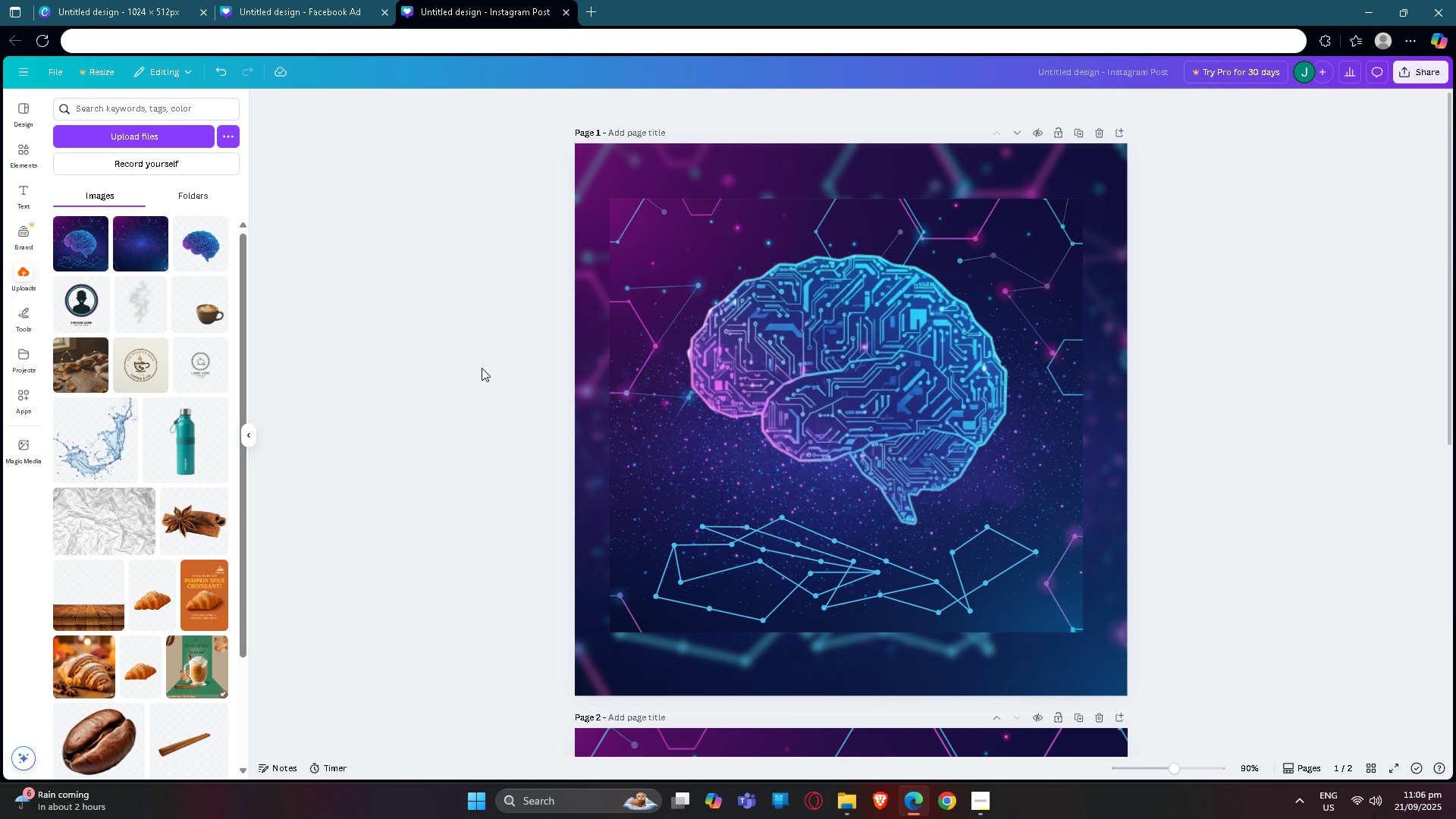 
left_click([20, 180])
 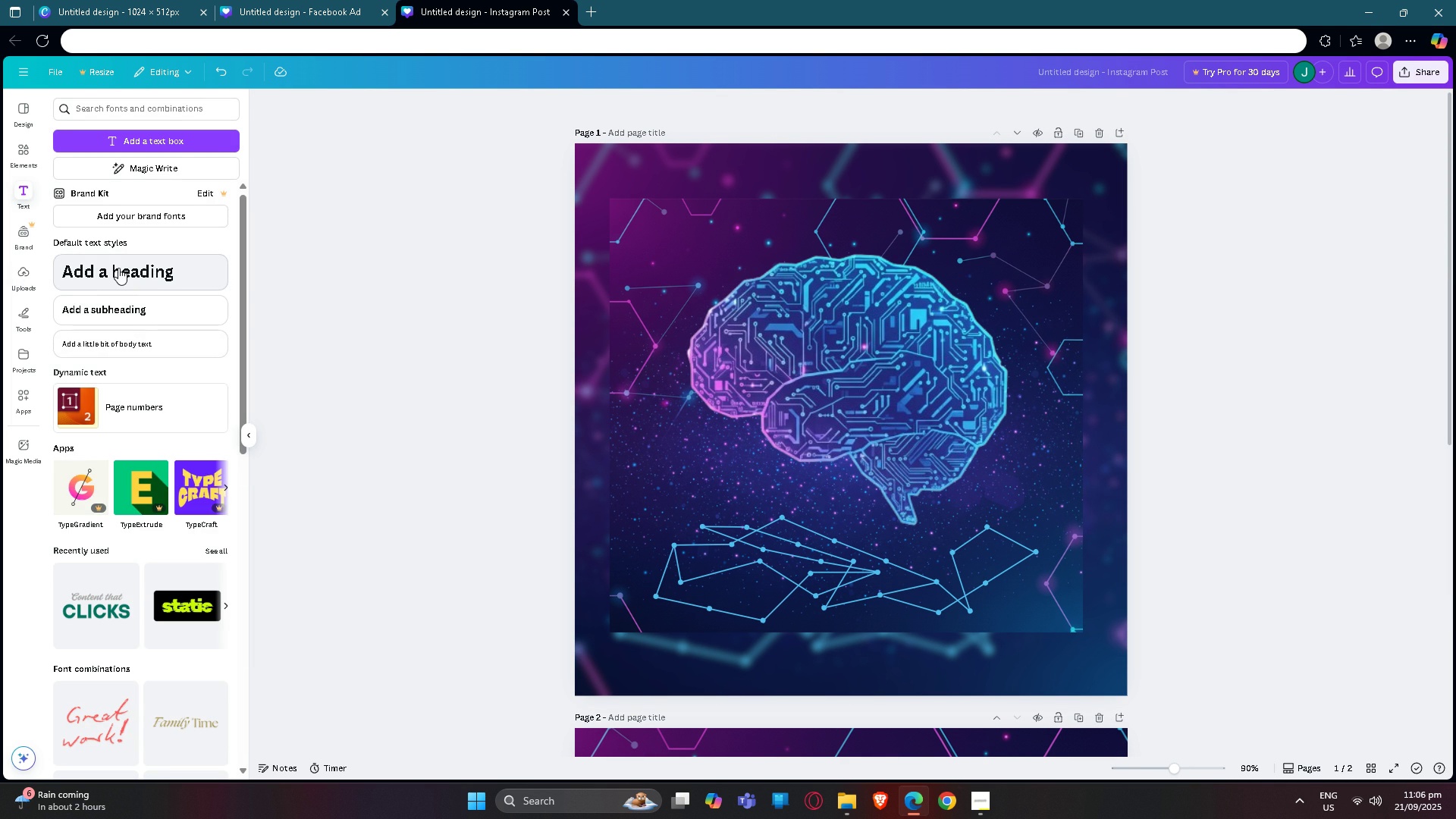 
scroll: coordinate [95, 462], scroll_direction: down, amount: 9.0
 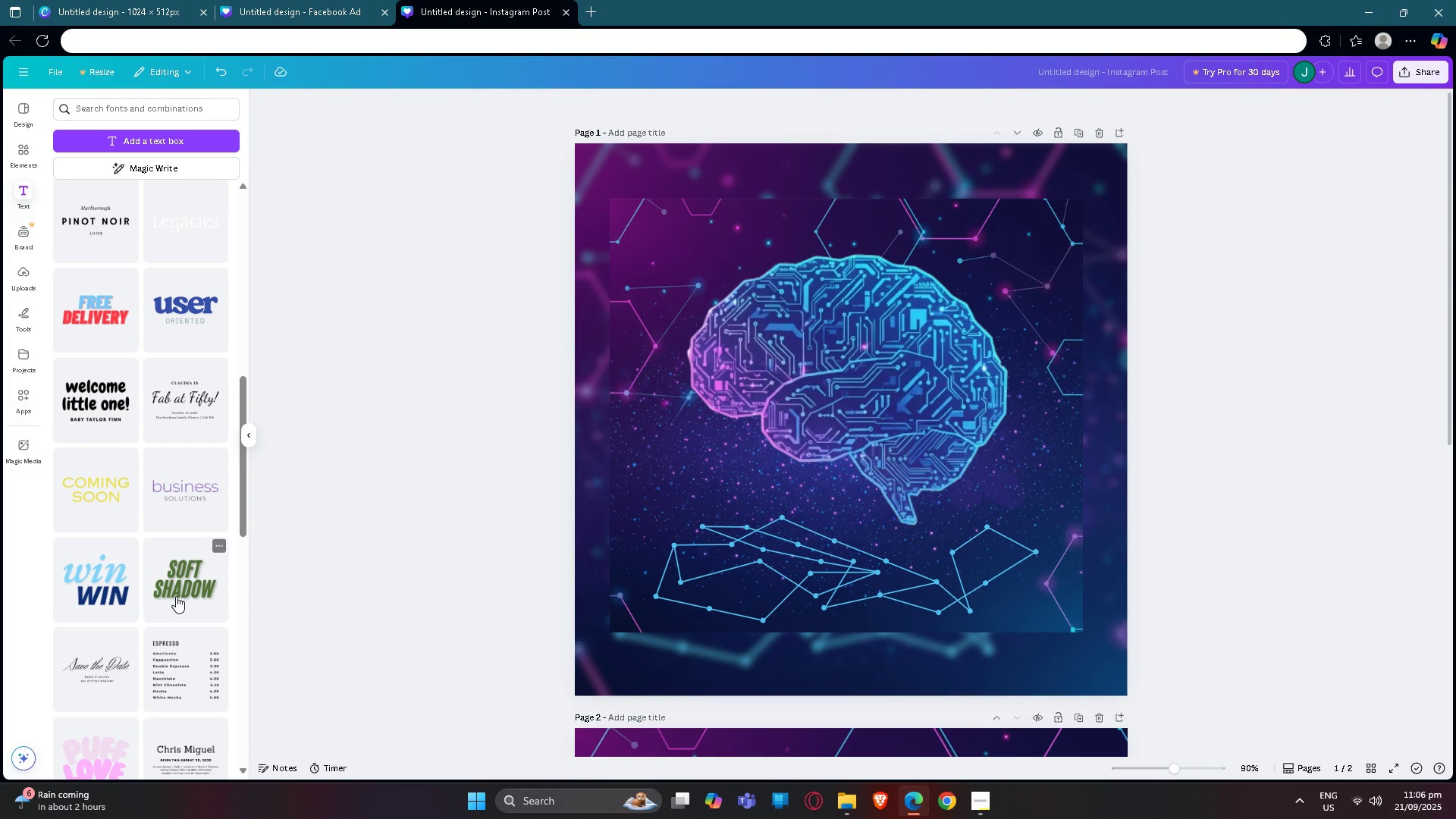 
left_click([176, 596])
 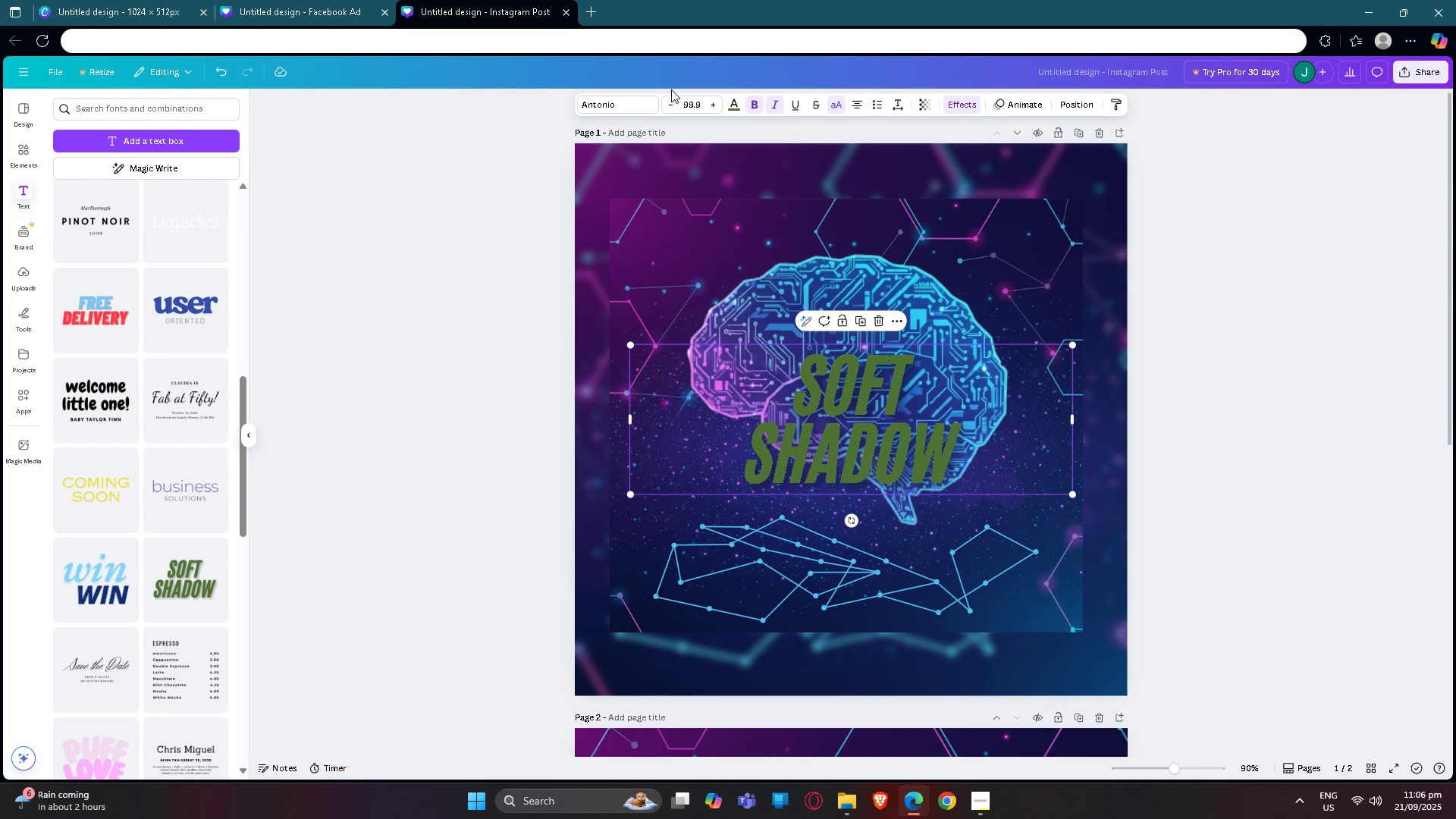 
left_click([731, 108])
 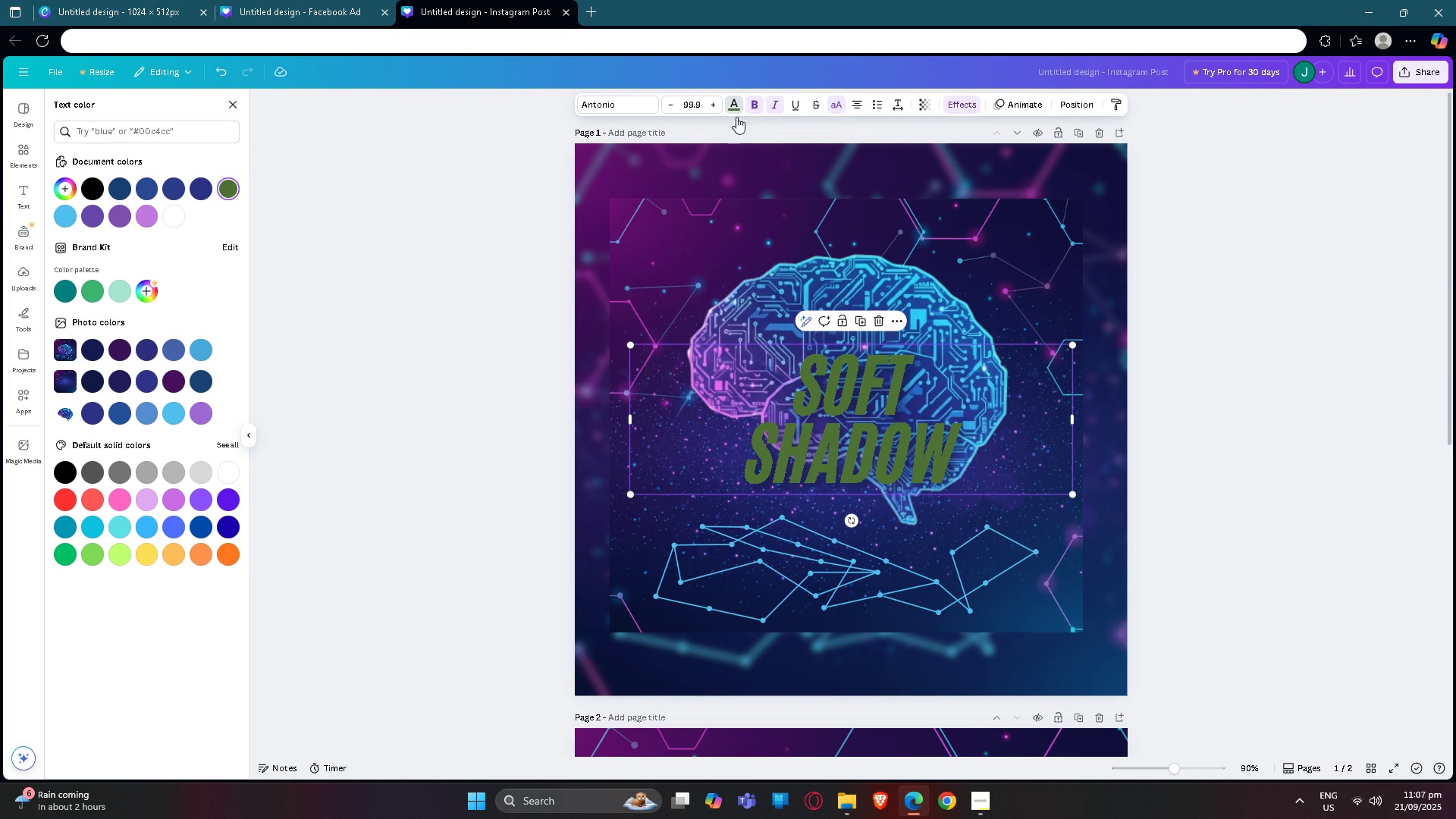 
wait(5.76)
 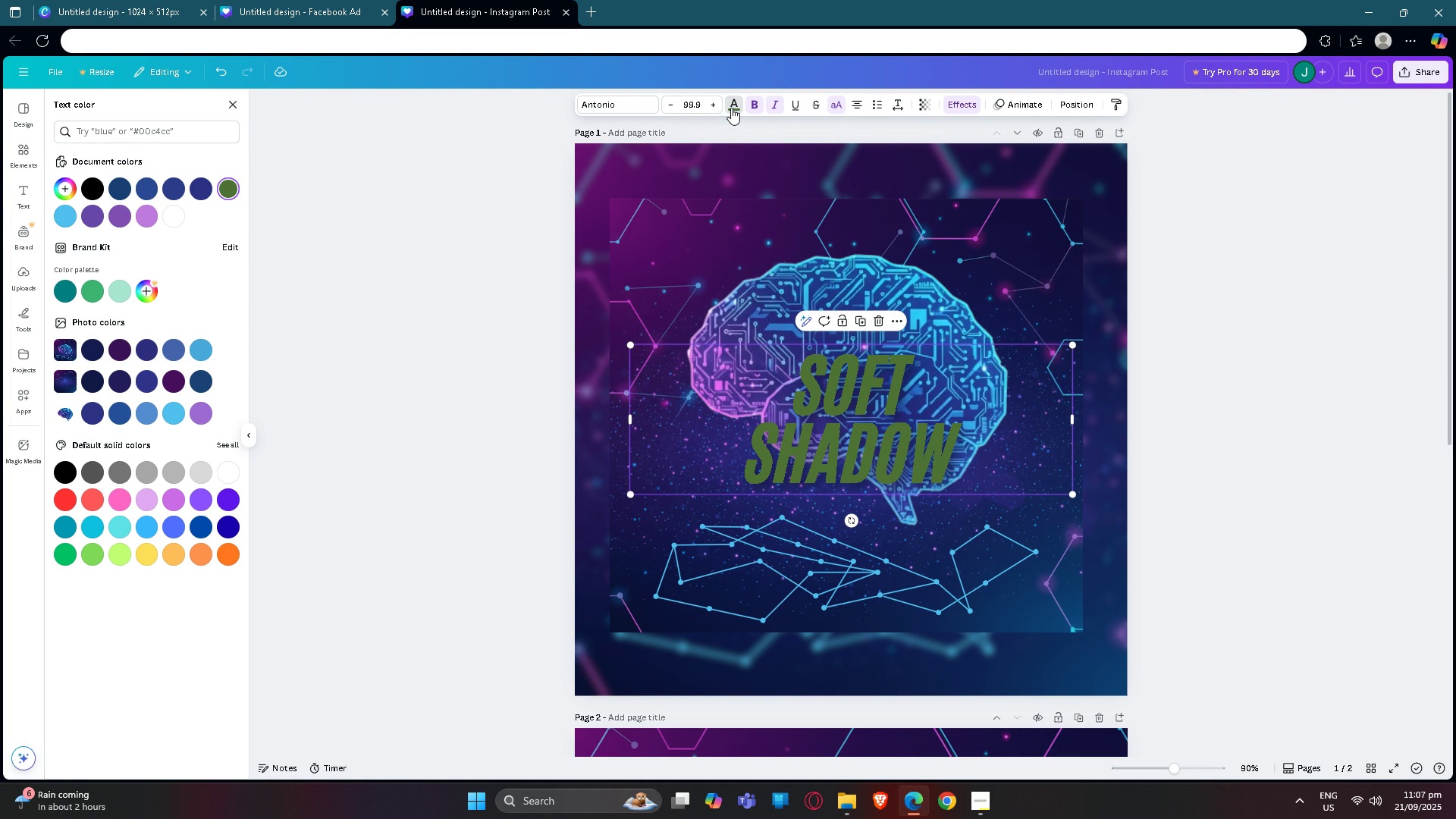 
left_click([988, 803])